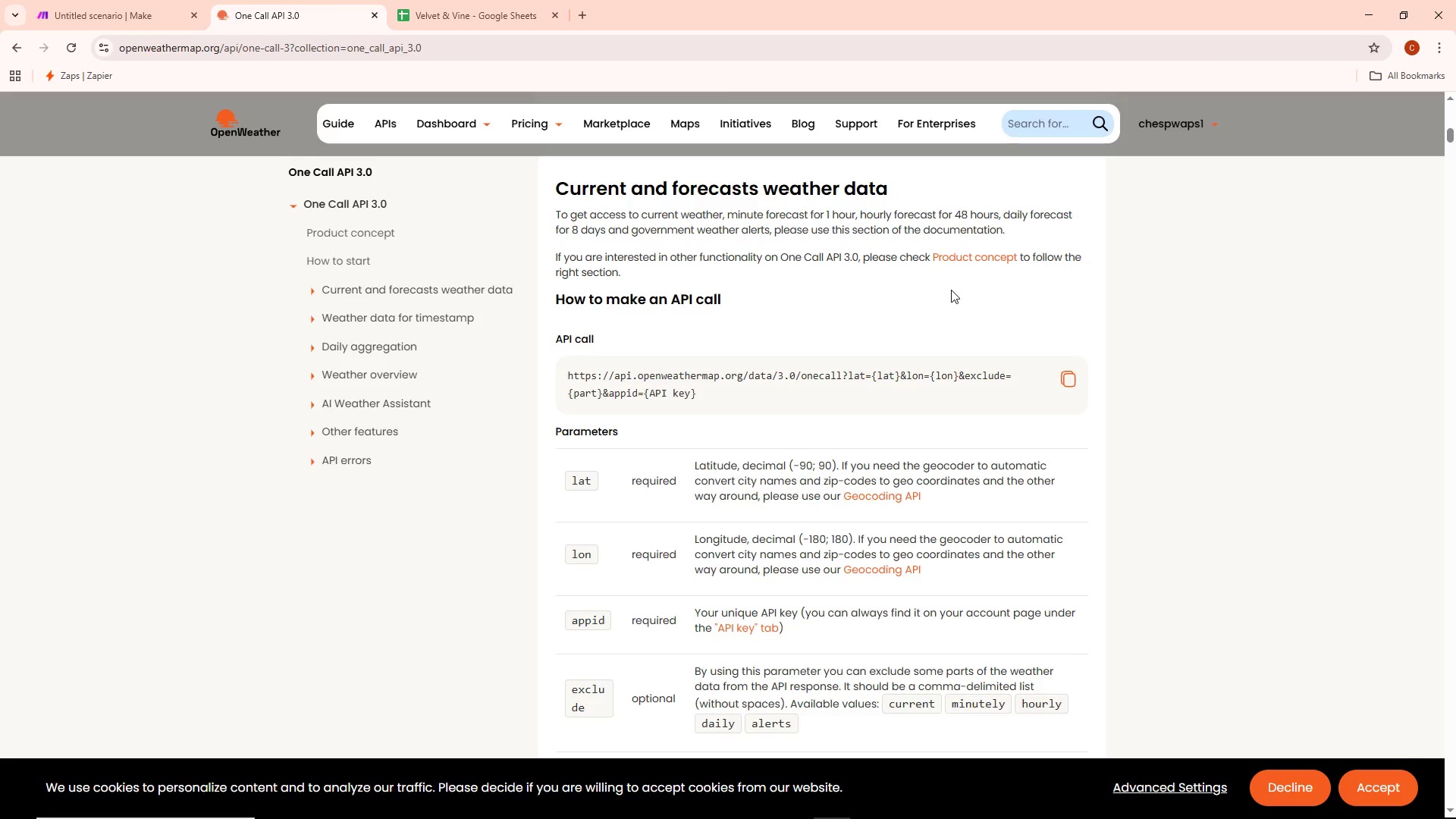 
scroll: coordinate [682, 307], scroll_direction: down, amount: 1.0
 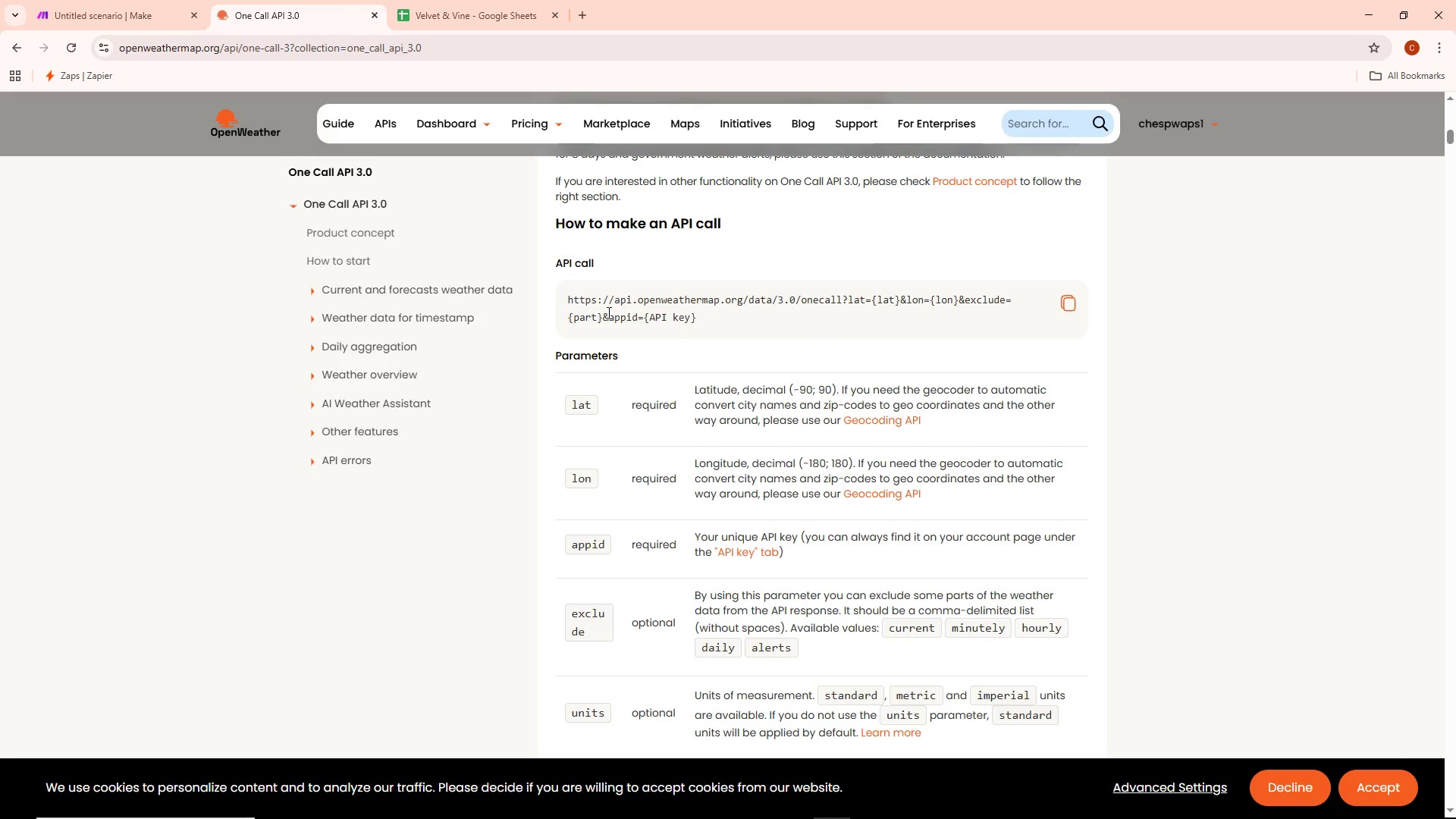 
wait(22.7)
 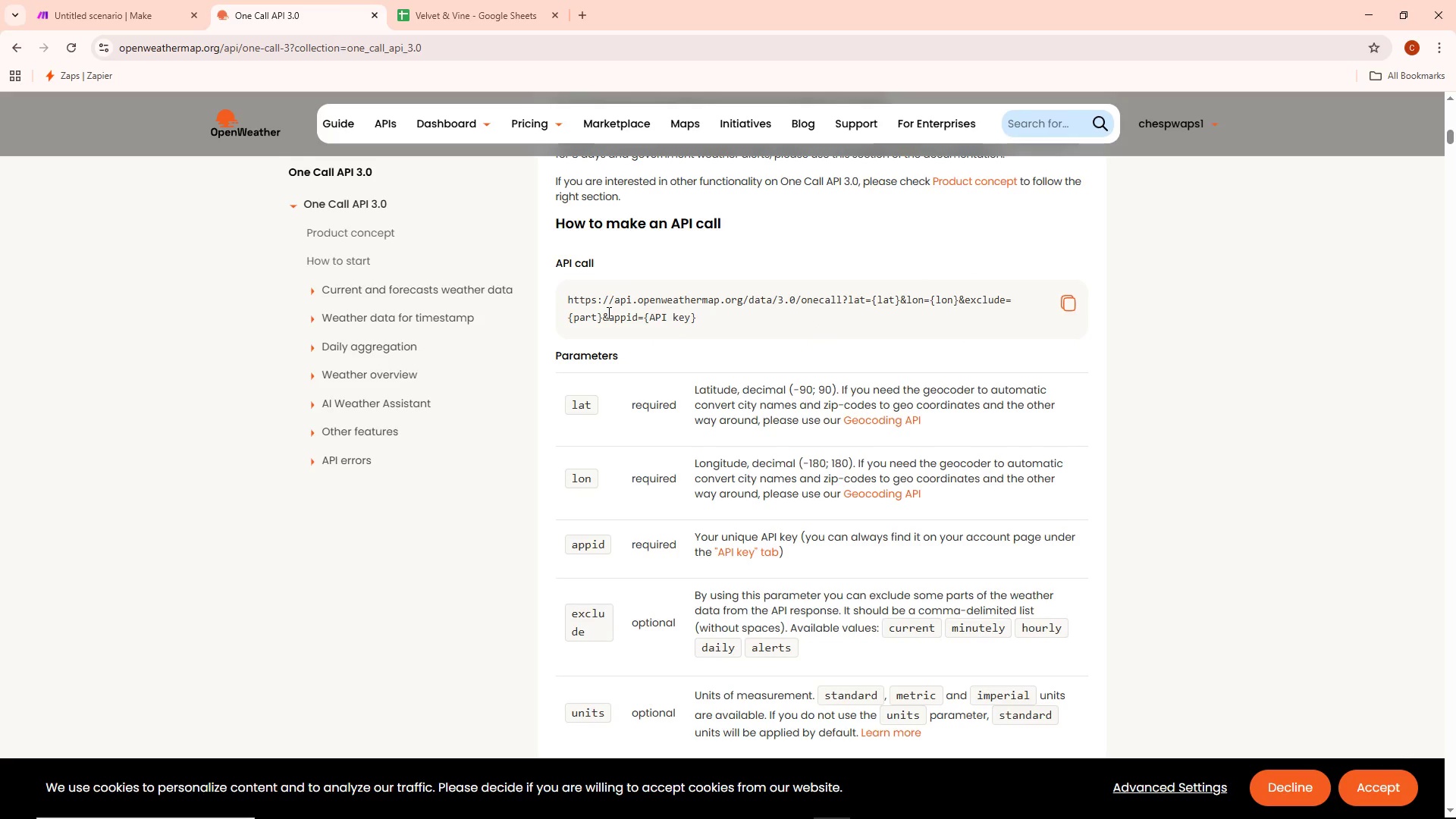 
scroll: coordinate [776, 408], scroll_direction: down, amount: 4.0
 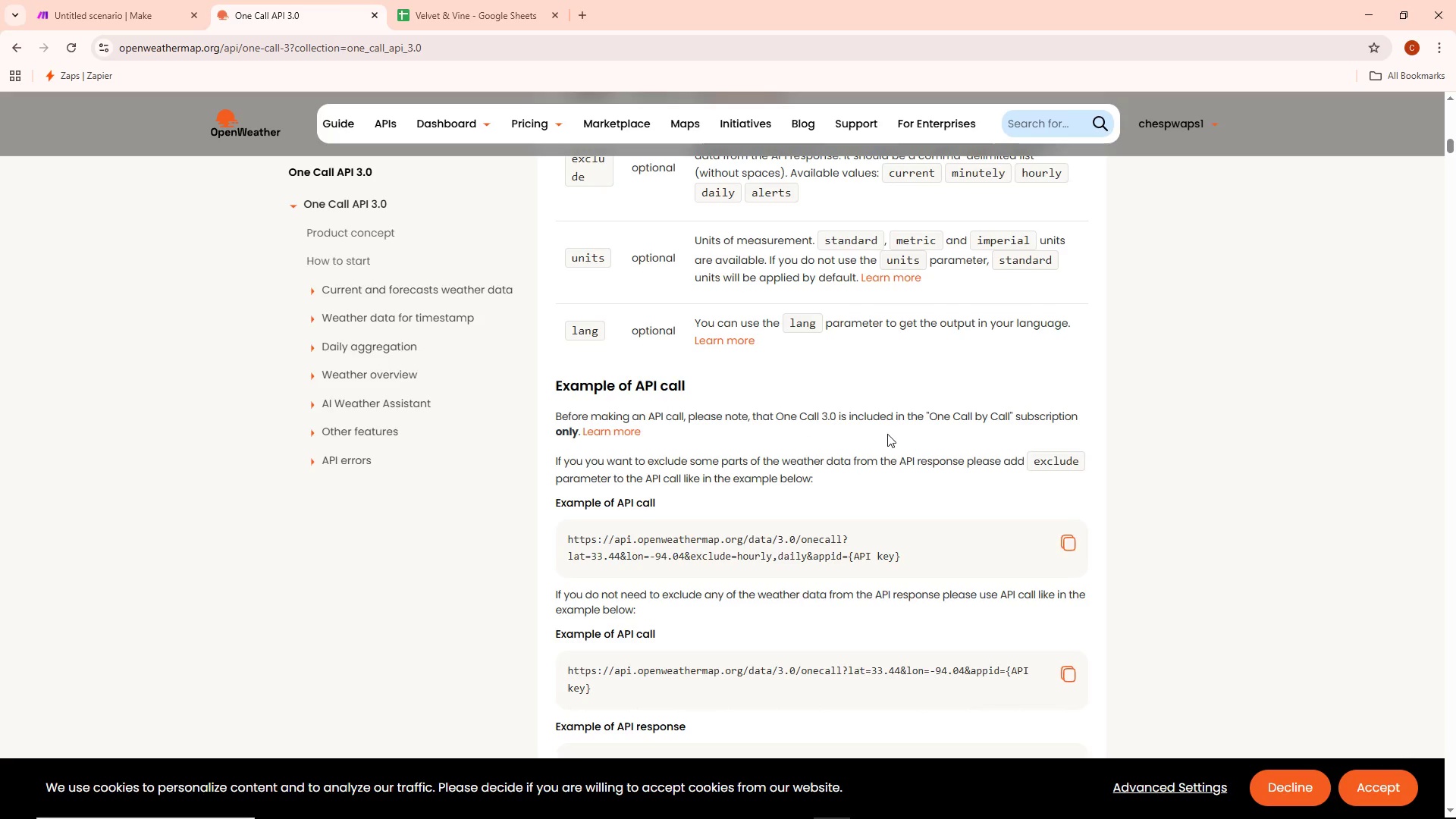 
wait(16.31)
 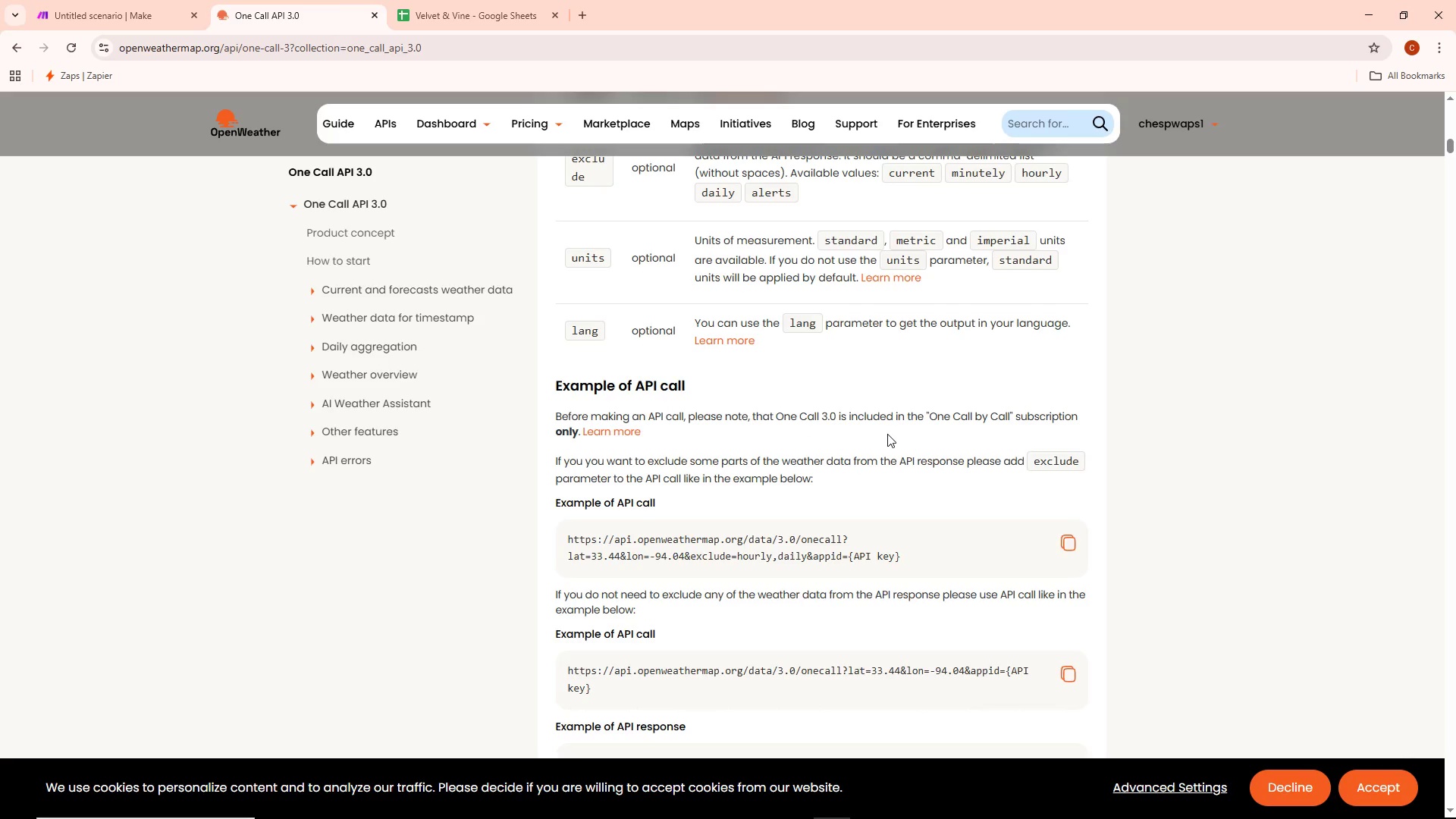 
scroll: coordinate [833, 453], scroll_direction: down, amount: 1.0
 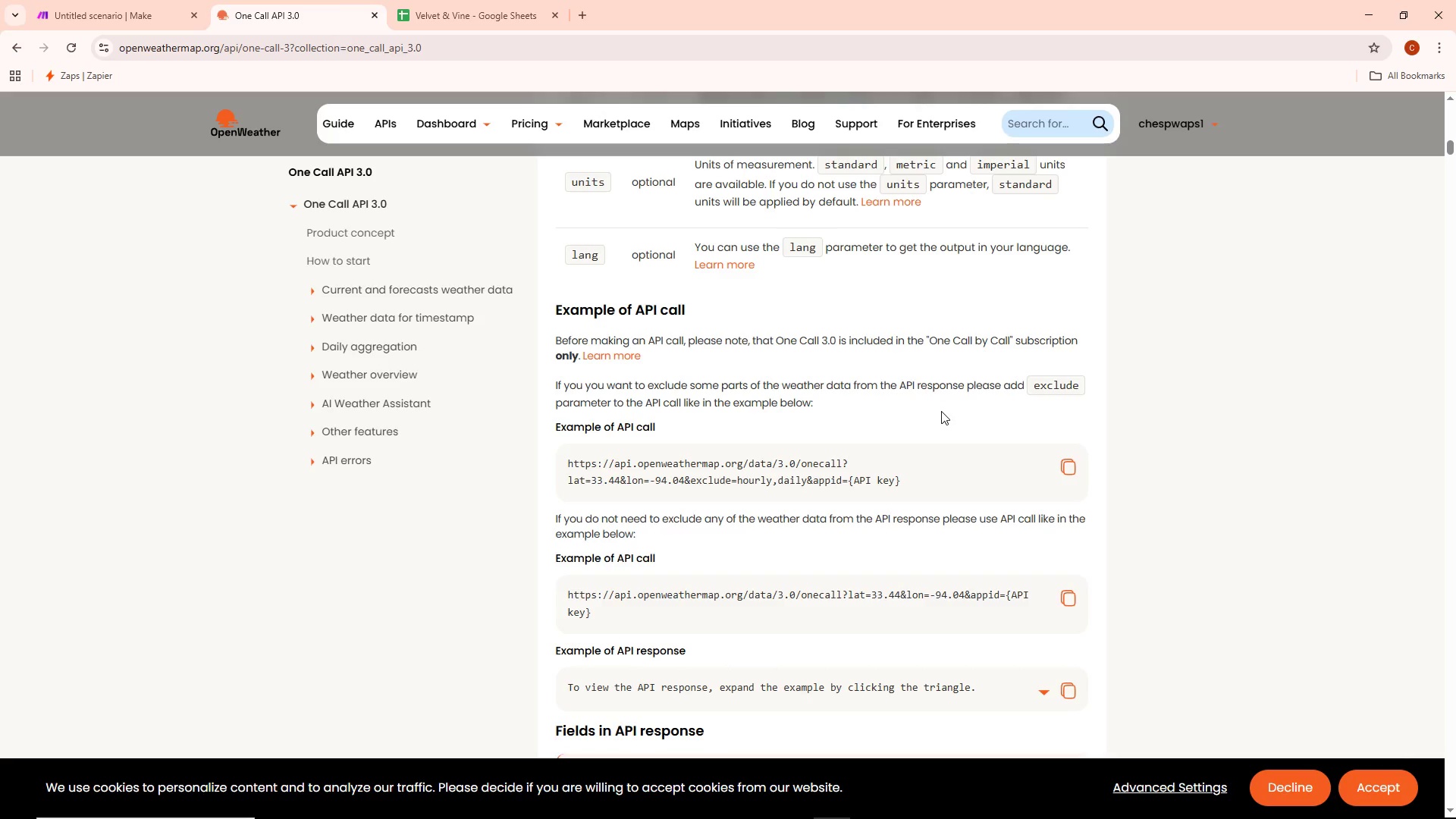 
wait(19.13)
 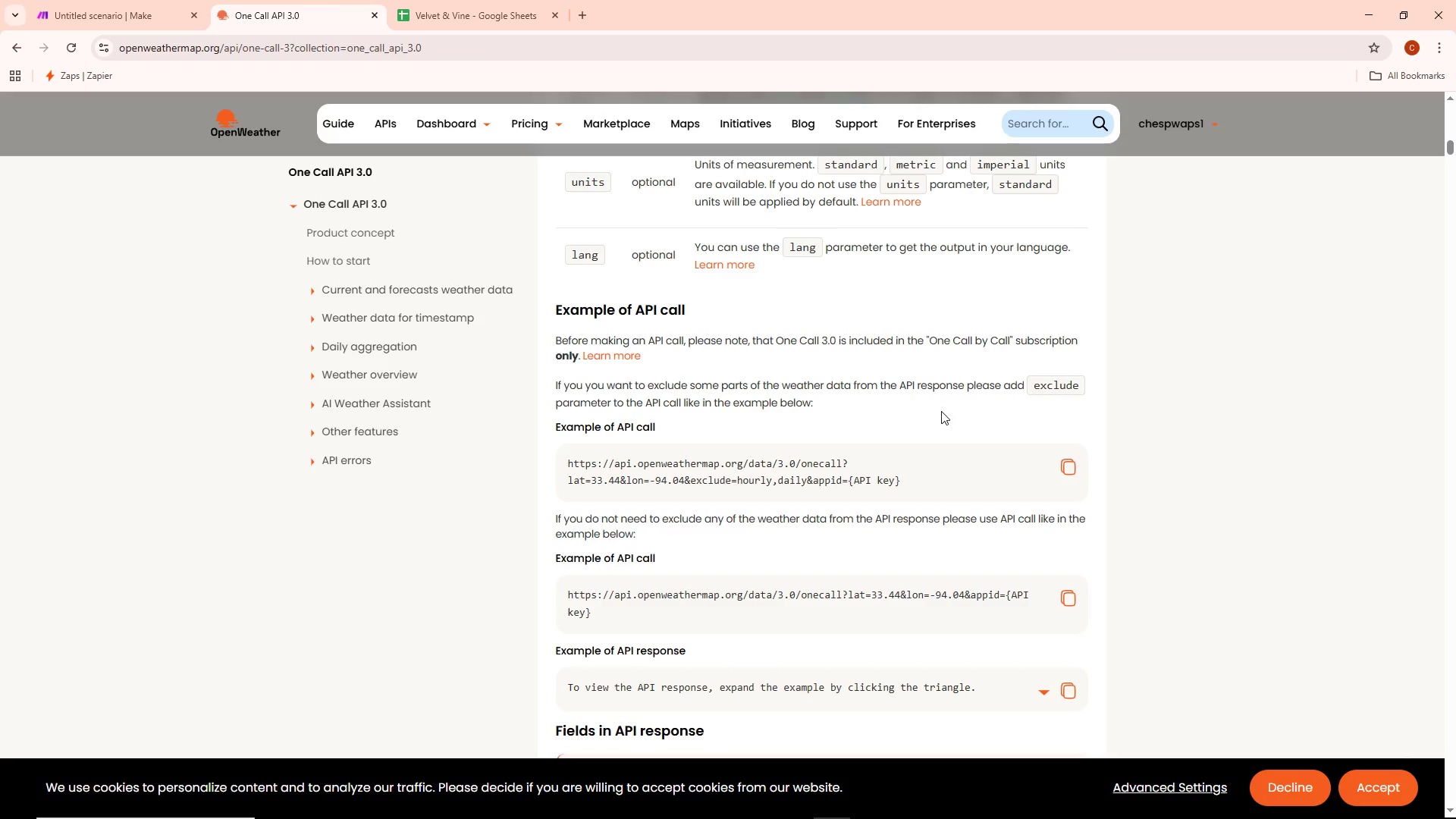 
scroll: coordinate [821, 413], scroll_direction: down, amount: 1.0
 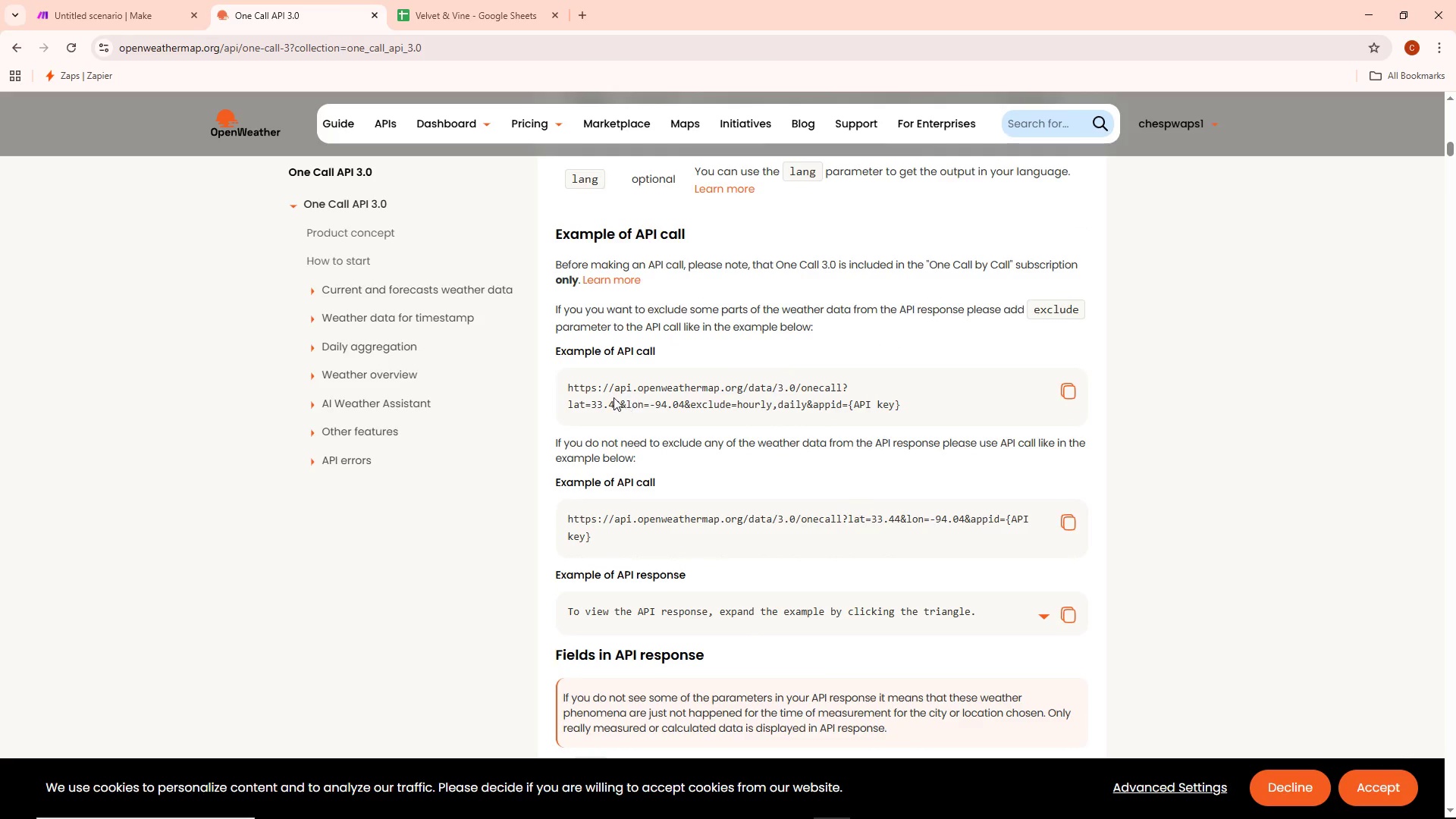 
wait(11.07)
 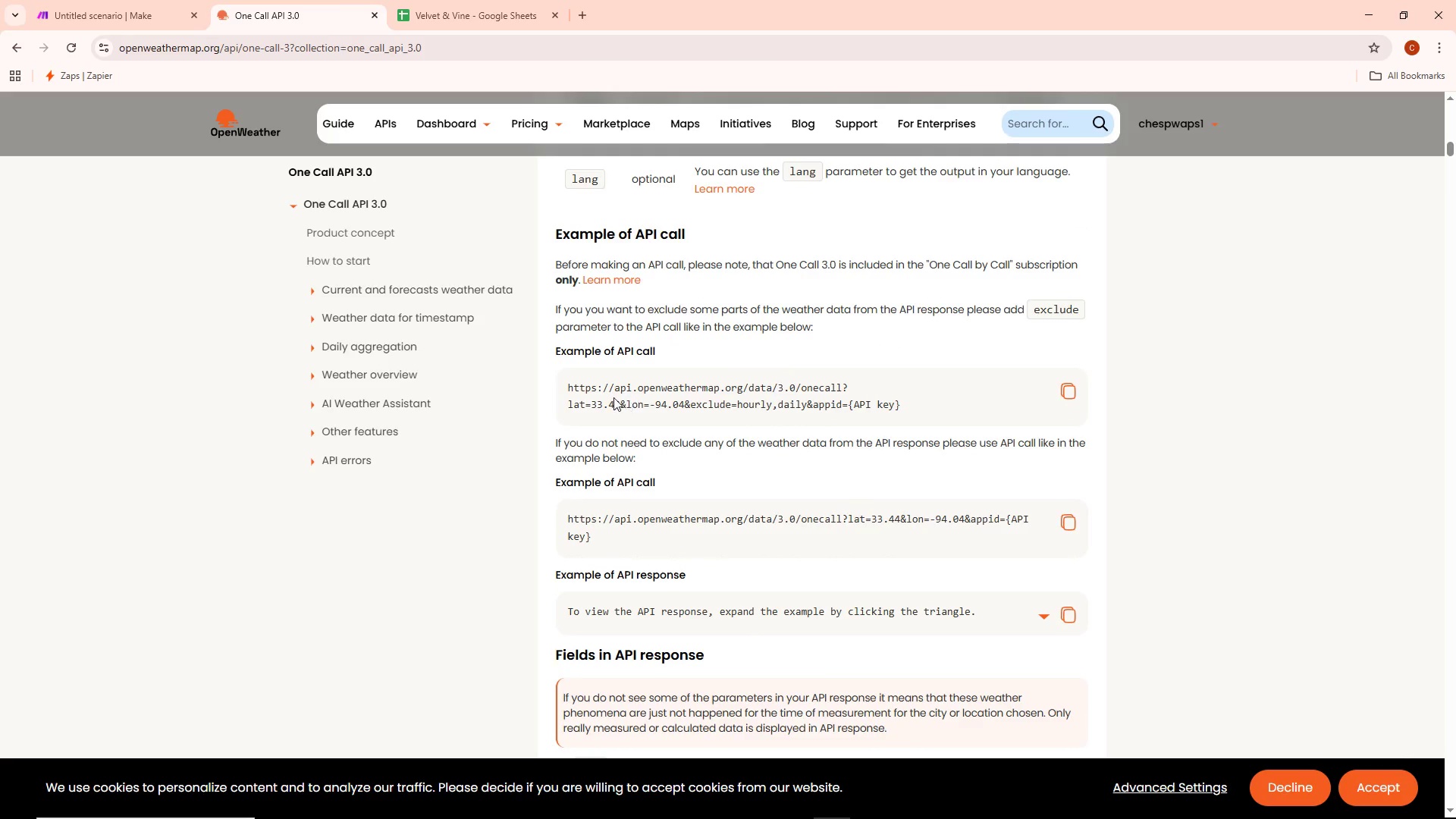 
scroll: coordinate [871, 439], scroll_direction: down, amount: 1.0
 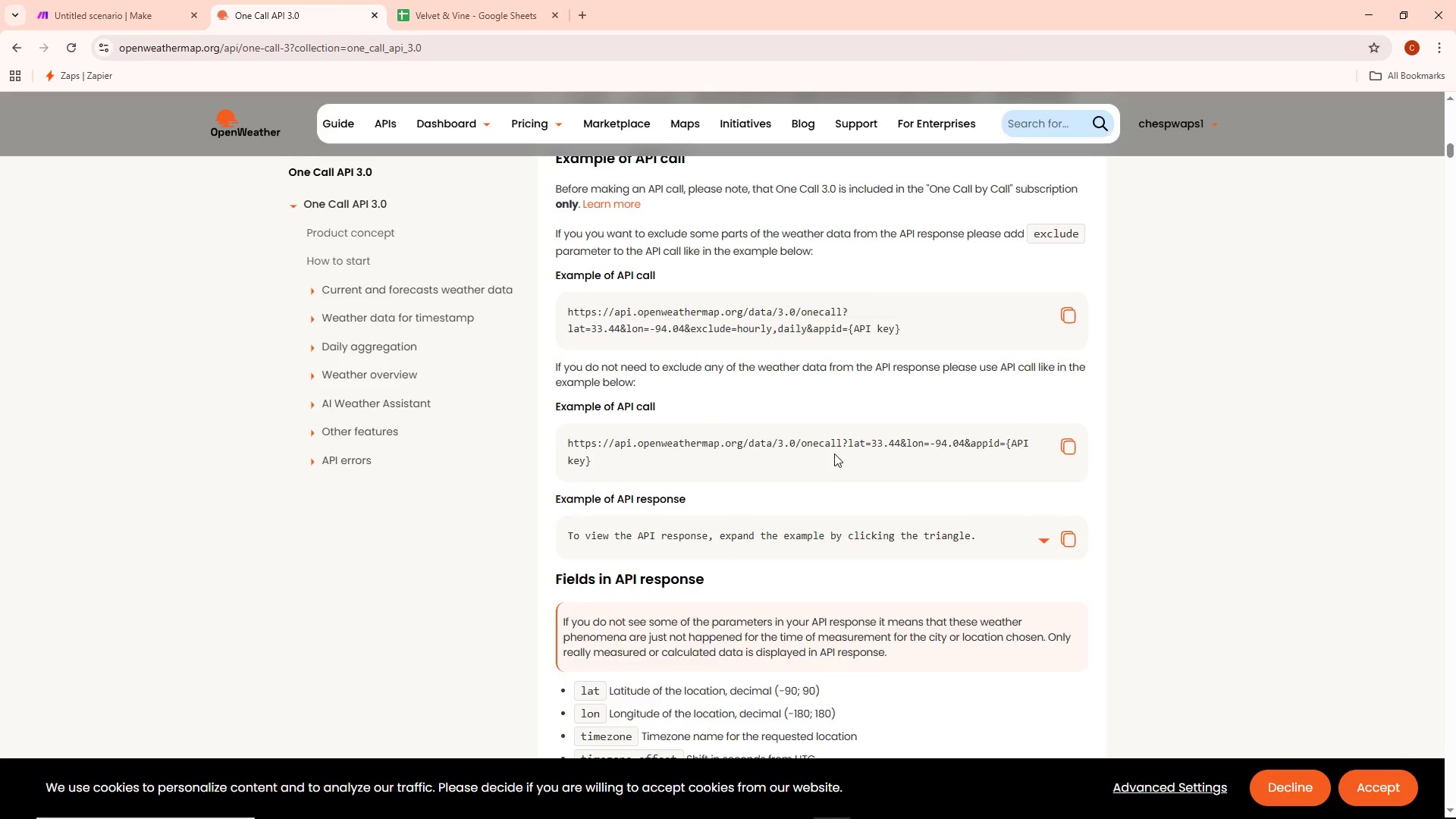 
wait(20.61)
 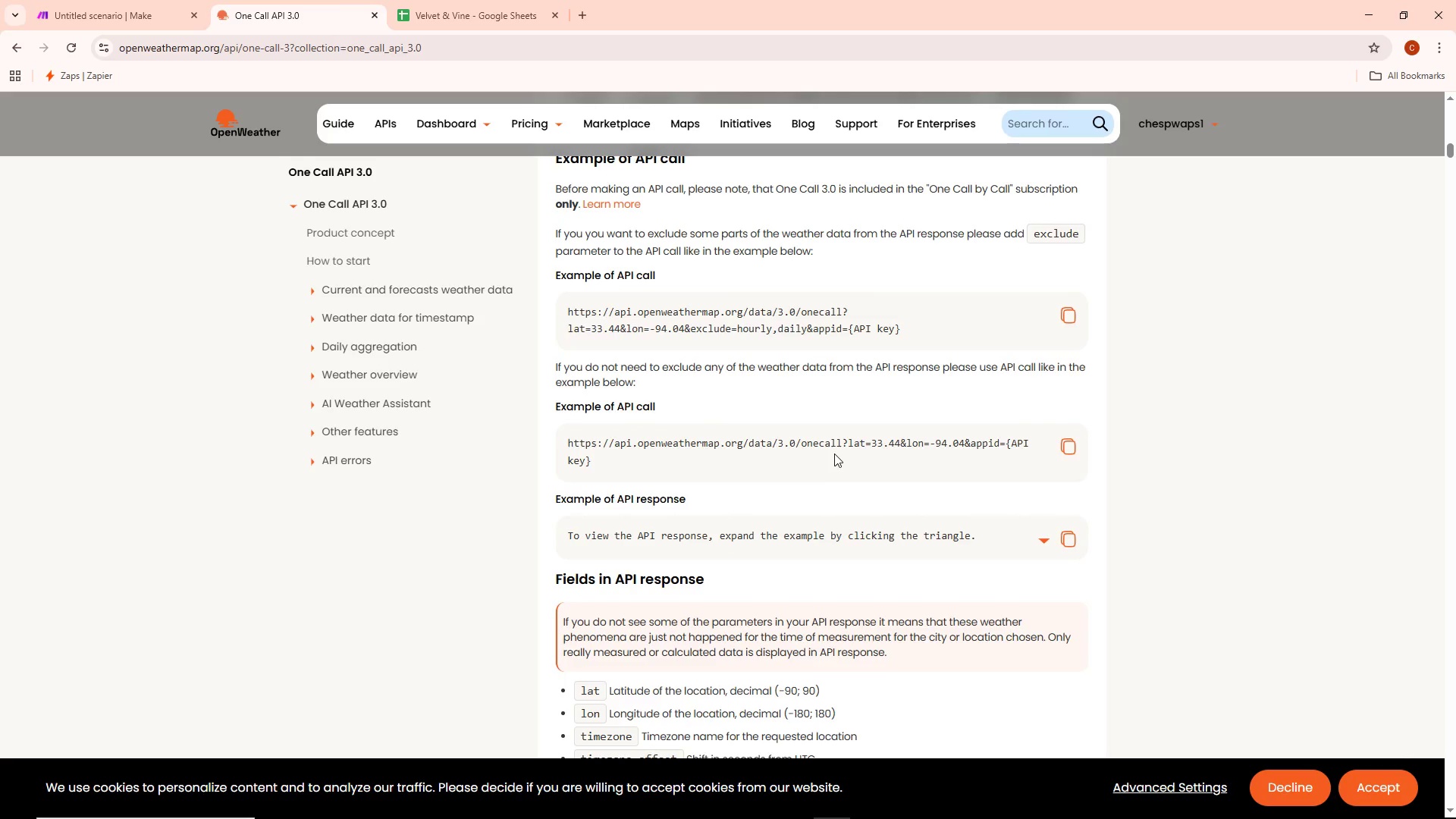 
scroll: coordinate [894, 455], scroll_direction: down, amount: 20.0
 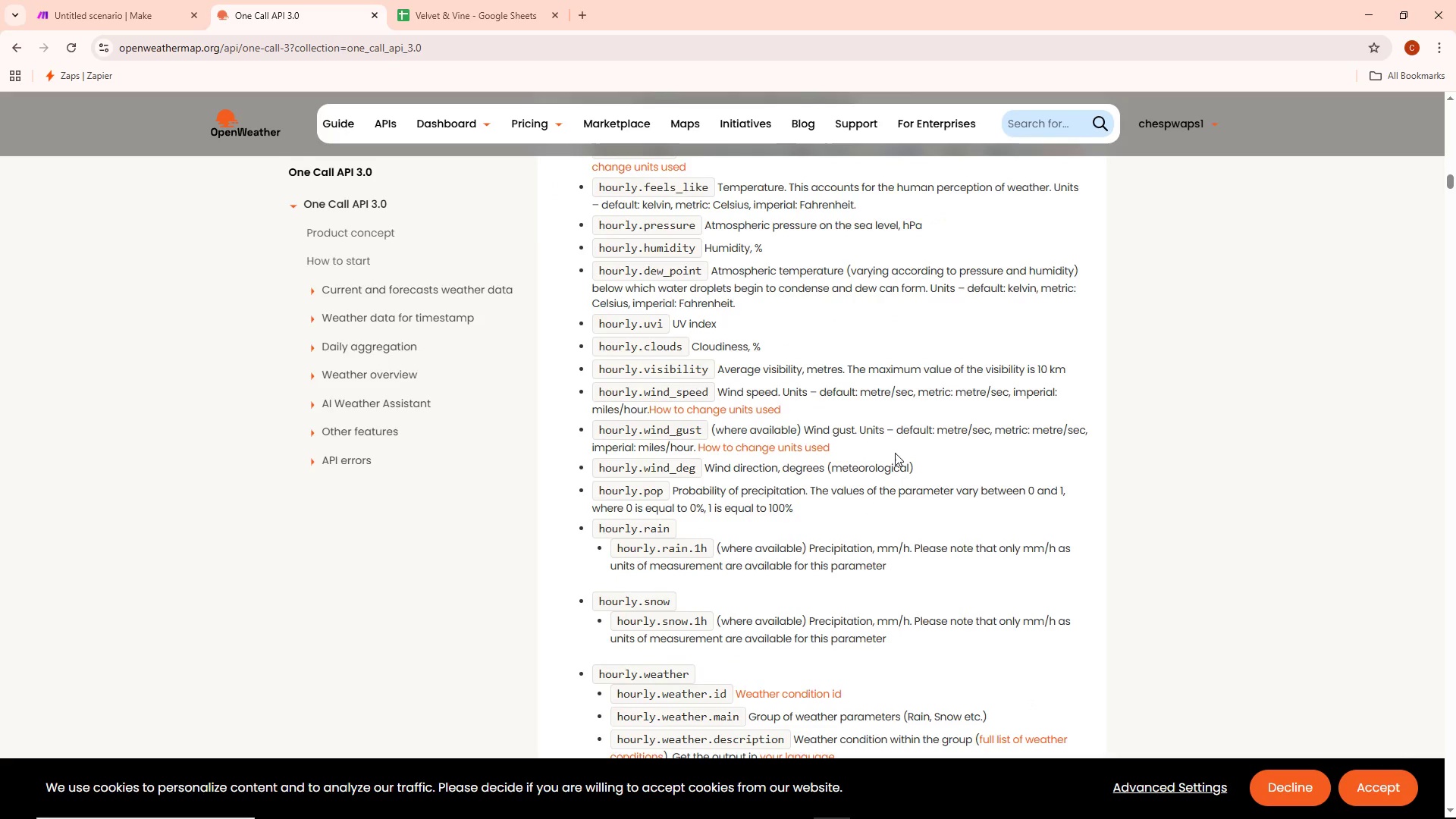 
scroll: coordinate [896, 450], scroll_direction: up, amount: 7.0
 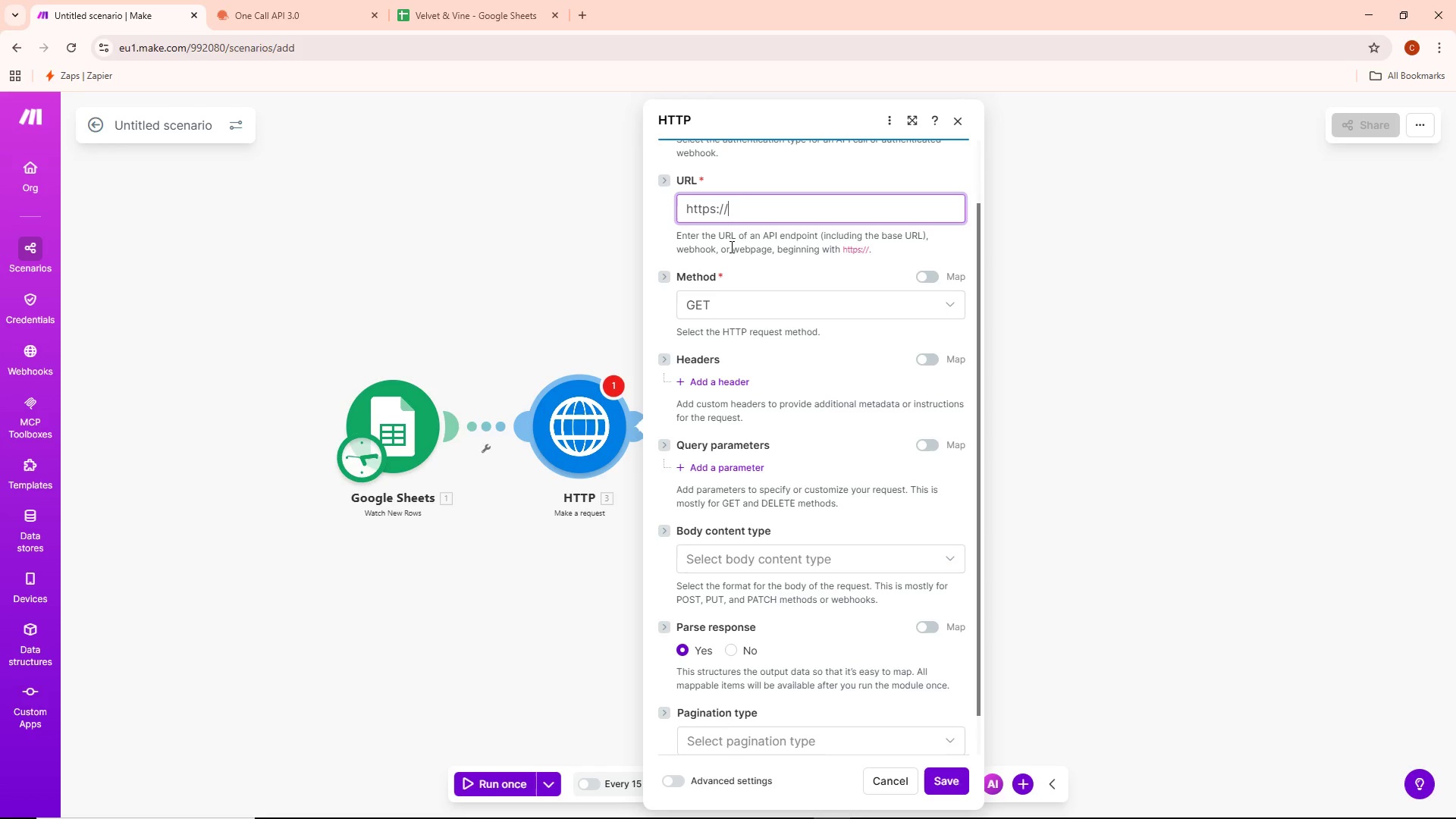 
type(api.)
 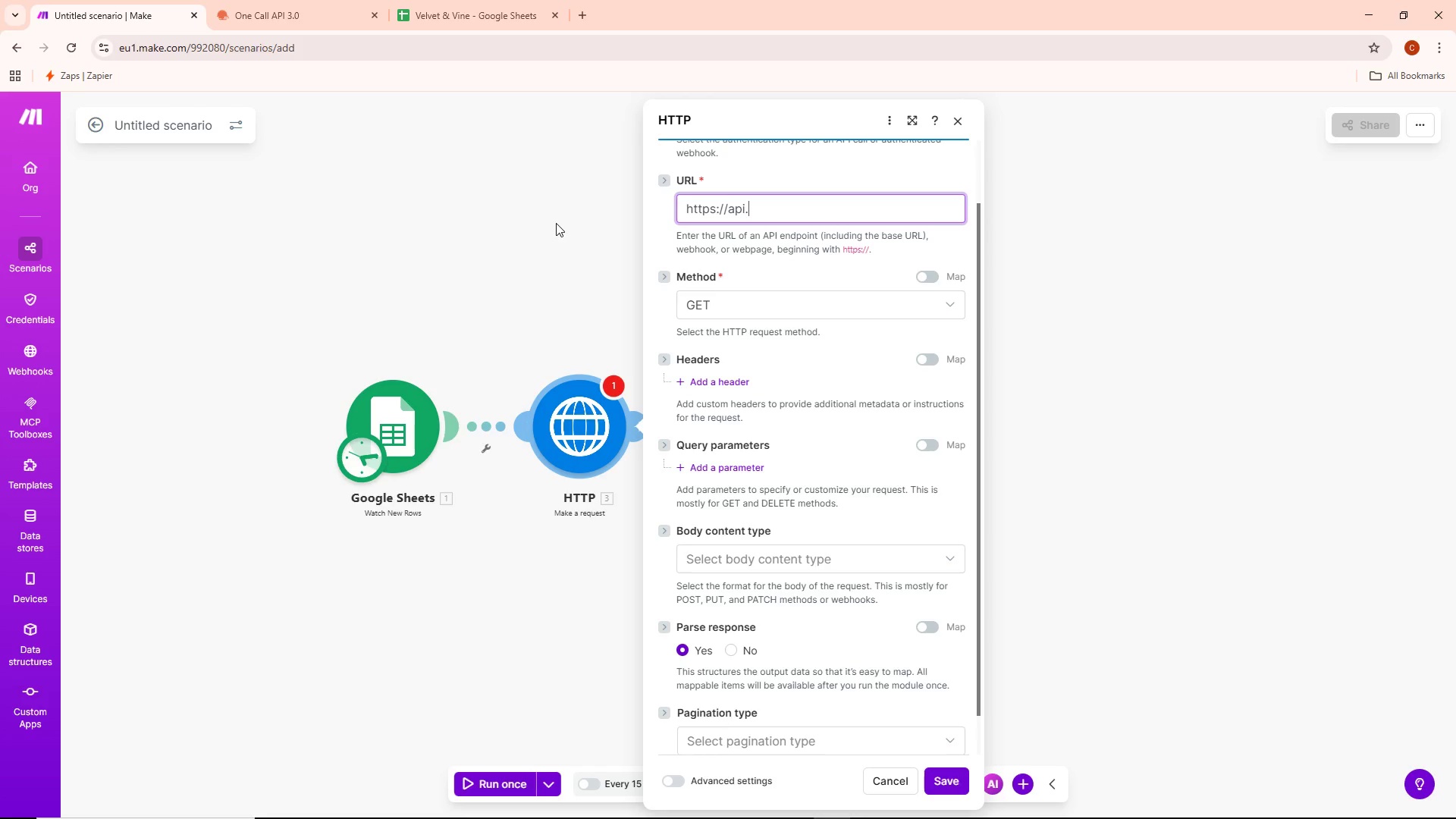 
key(Backspace)
 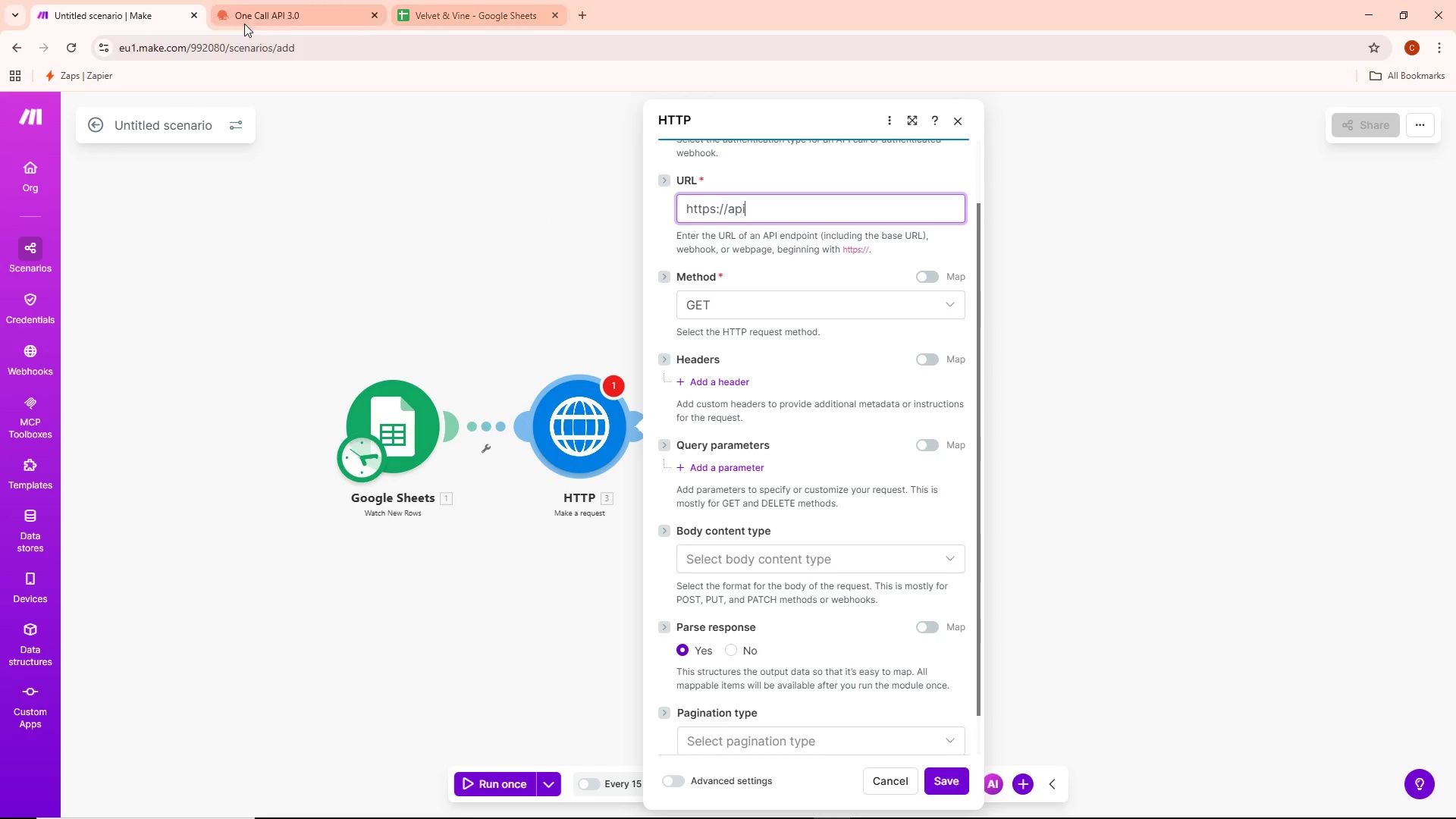 
left_click([248, 13])
 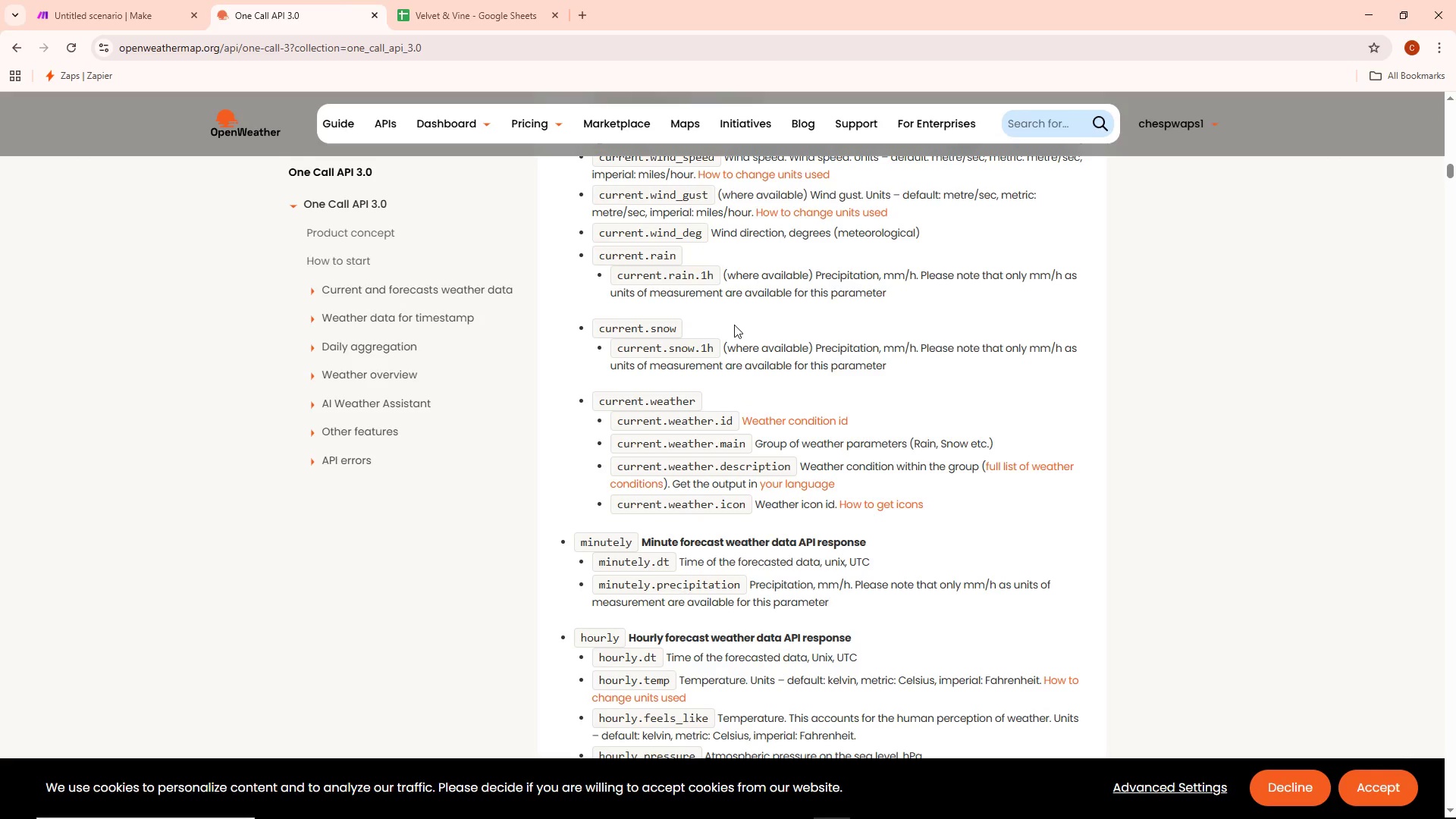 
scroll: coordinate [751, 325], scroll_direction: up, amount: 12.0